 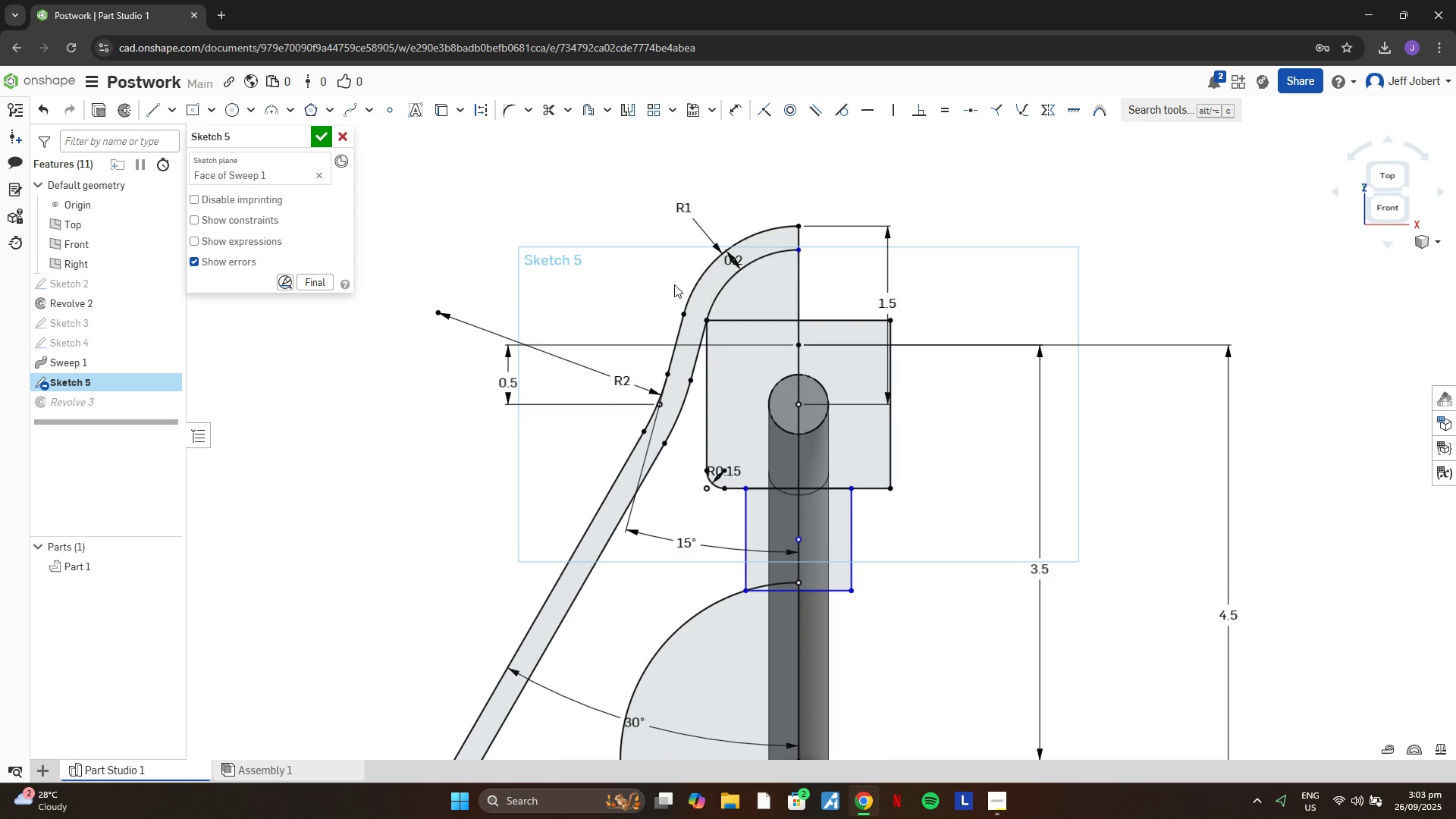 
scroll: coordinate [466, 287], scroll_direction: down, amount: 1.0
 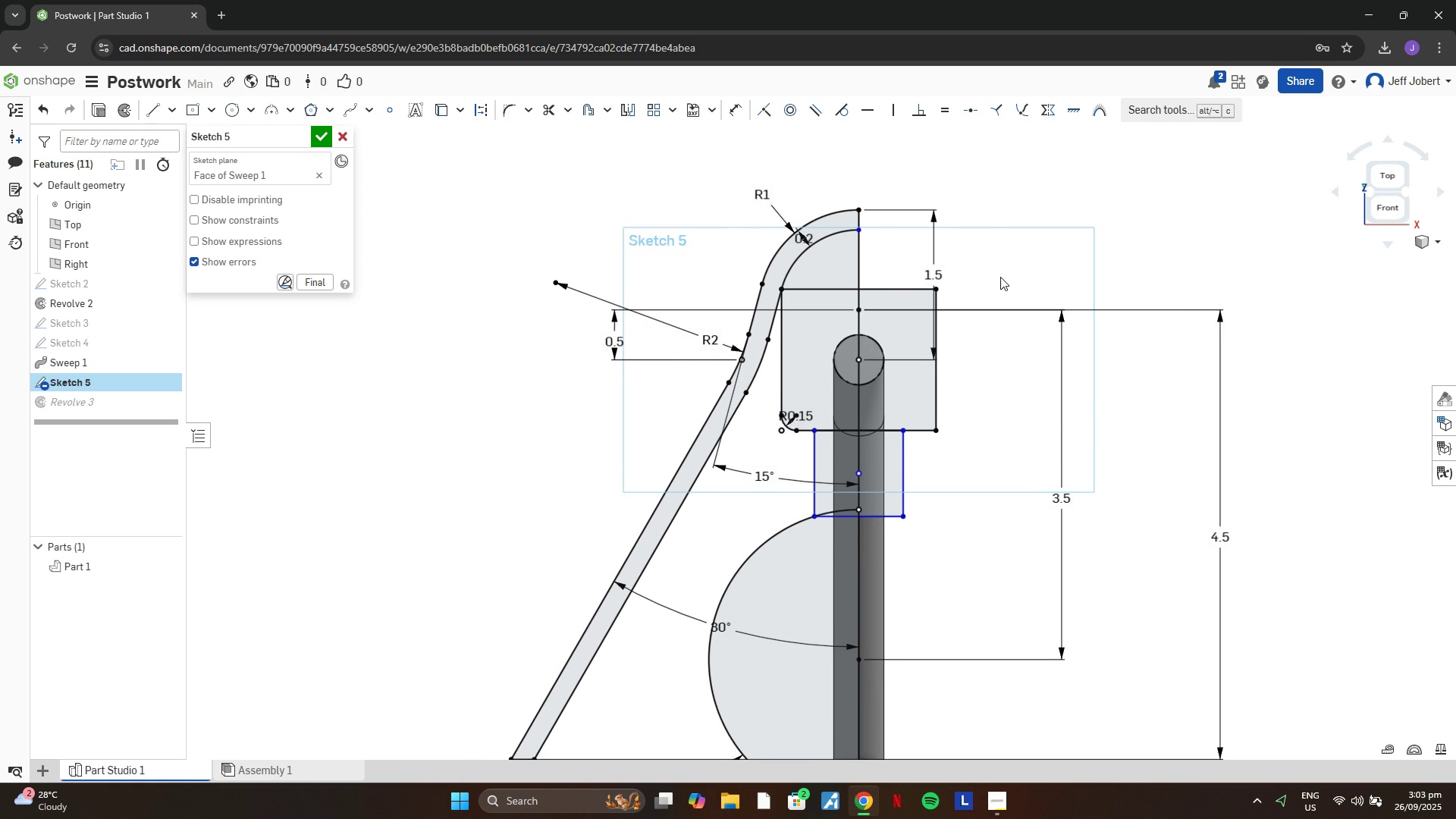 
scroll: coordinate [952, 274], scroll_direction: up, amount: 2.0
 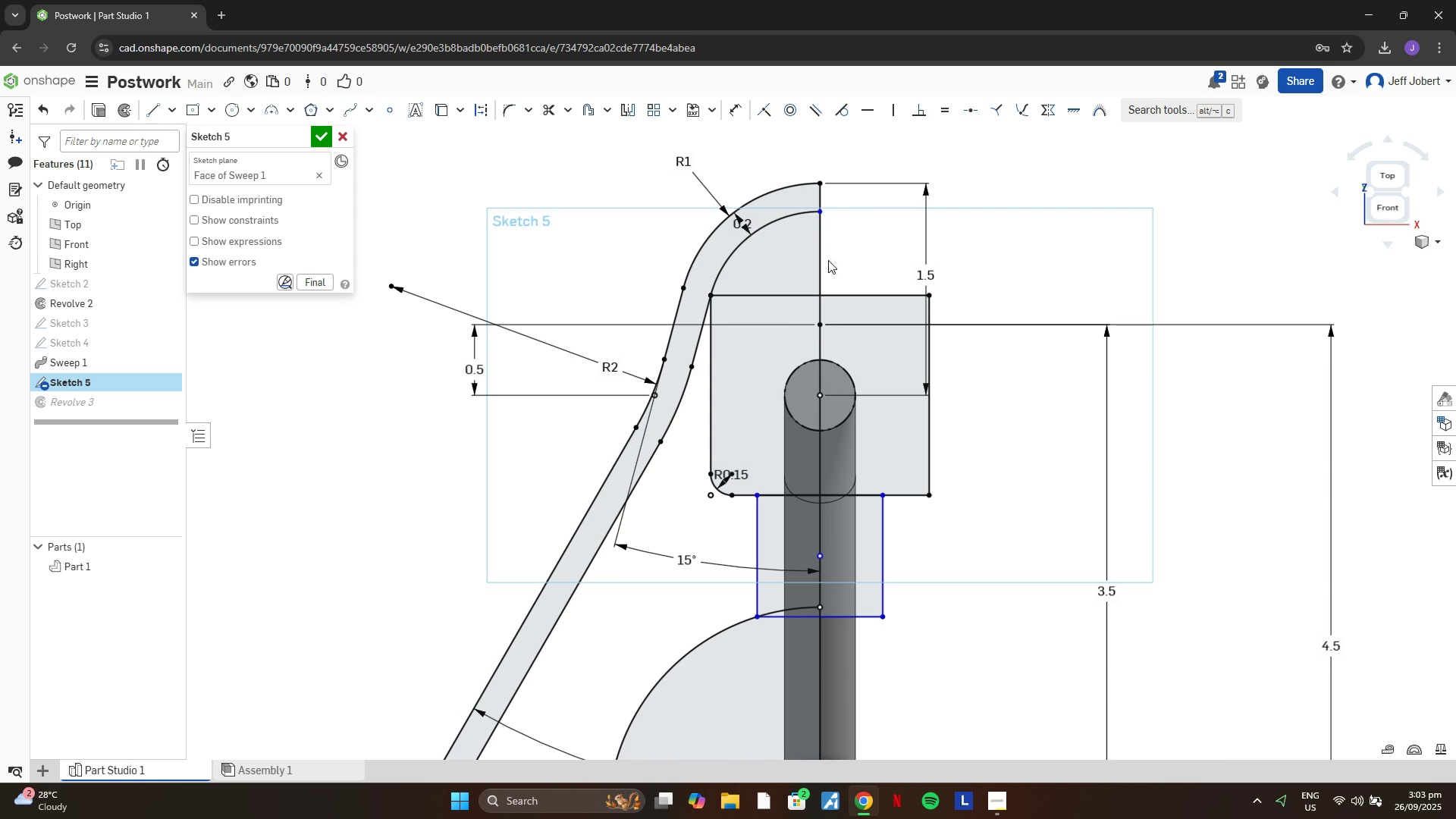 
scroll: coordinate [734, 318], scroll_direction: down, amount: 1.0
 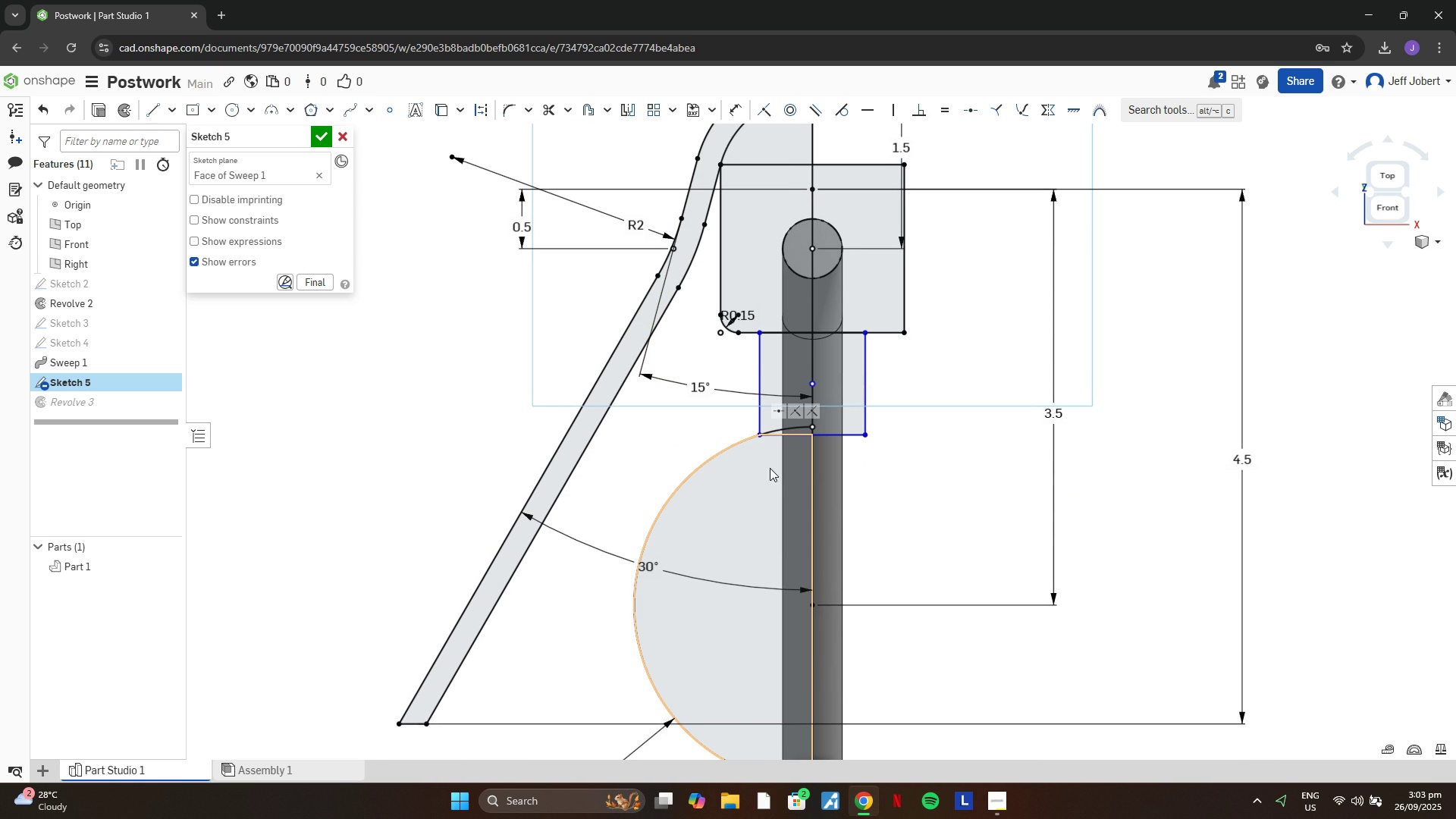 
scroll: coordinate [802, 438], scroll_direction: up, amount: 3.0
 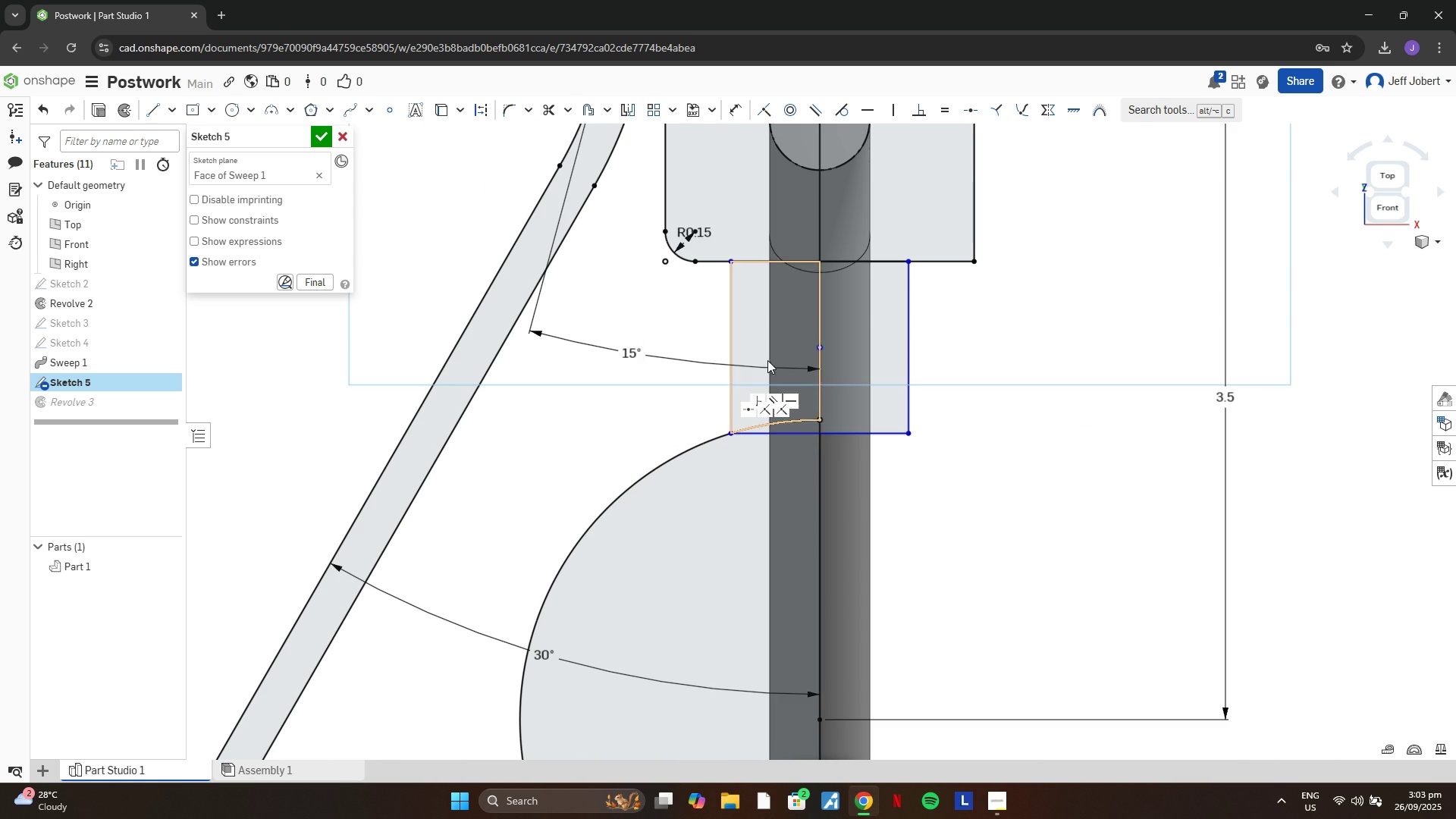 
key(D)
 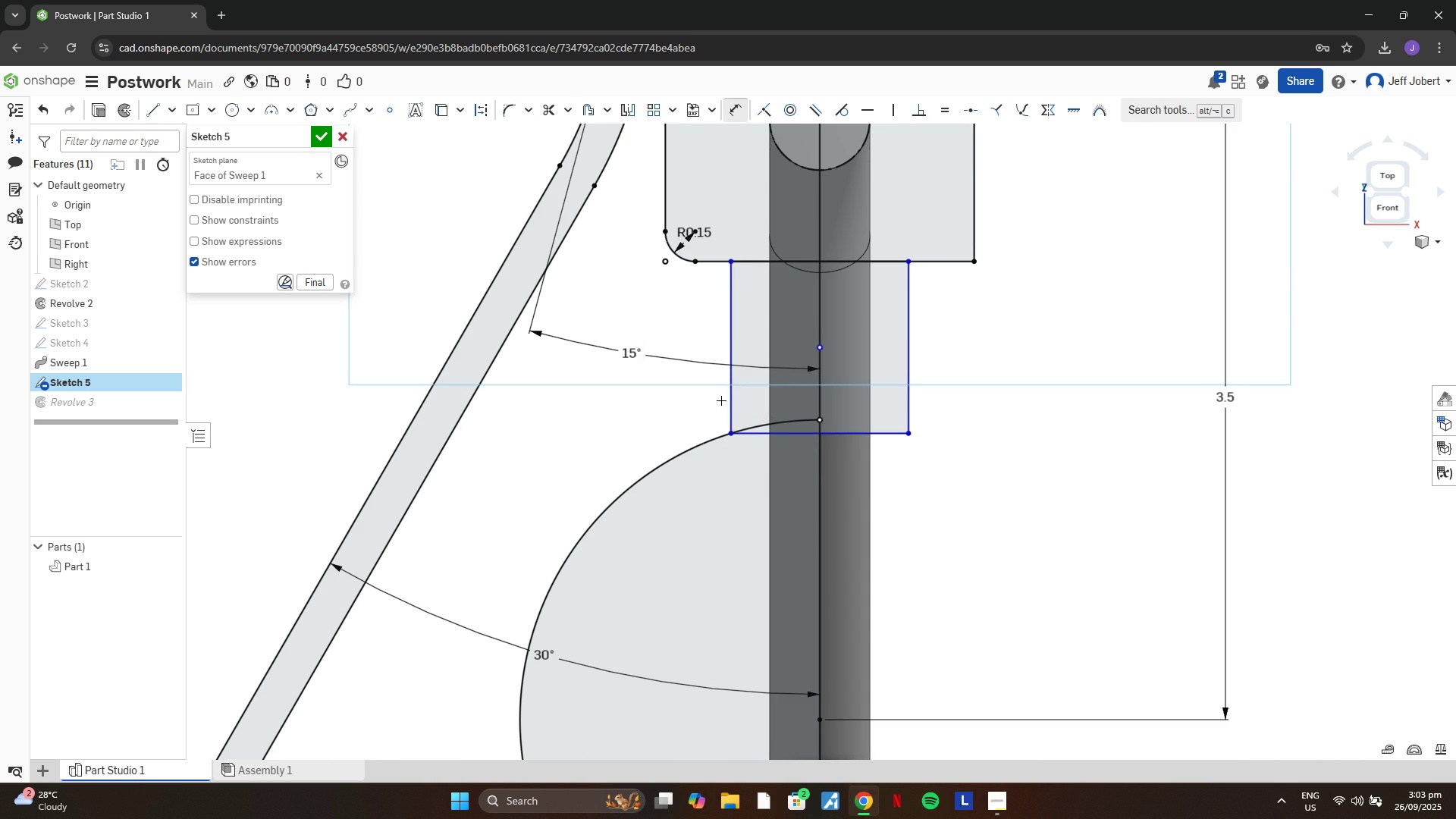 
key(Escape)